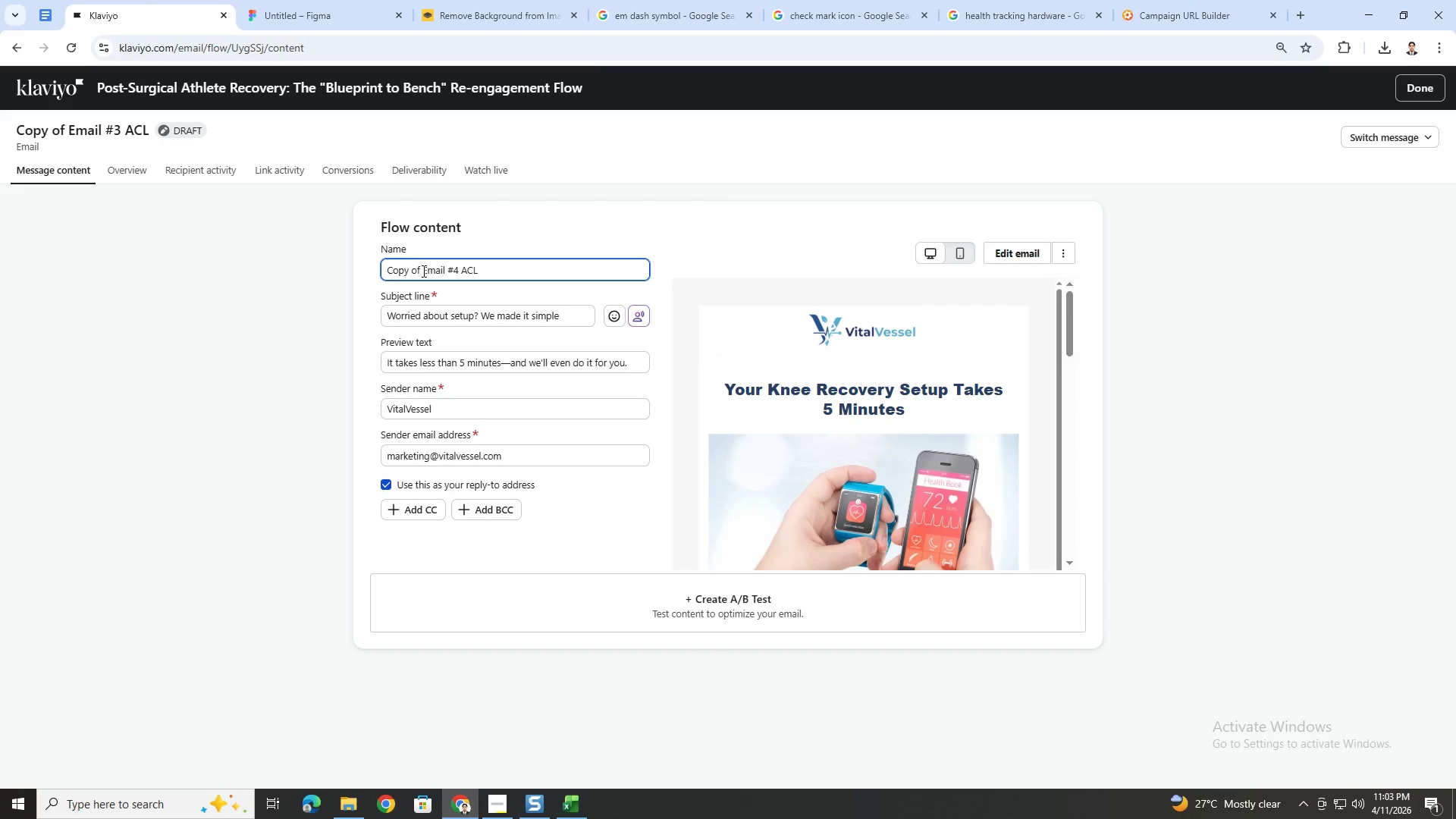 
left_click_drag(start_coordinate=[422, 271], to_coordinate=[342, 278])
 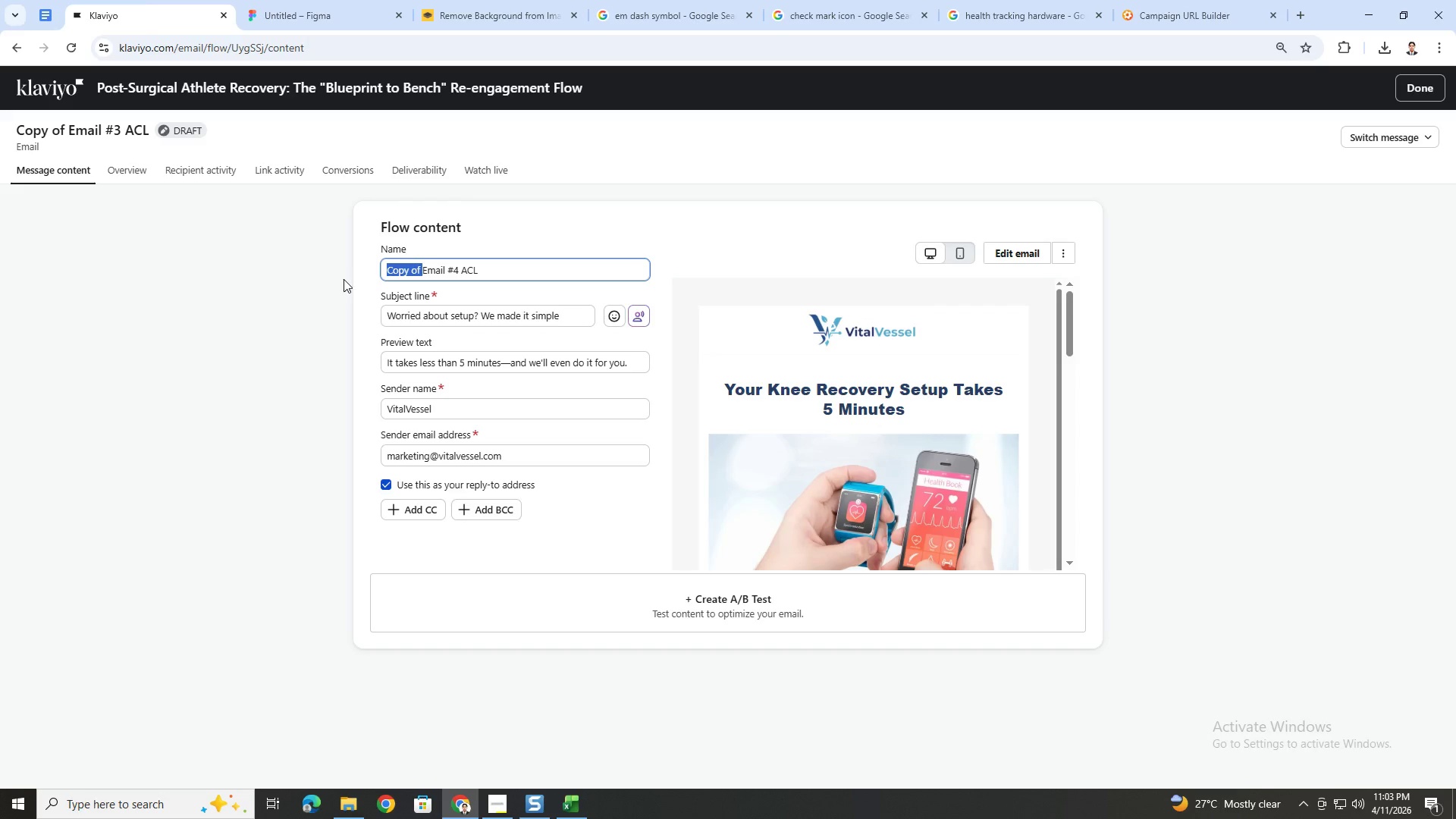 
key(Backspace)
 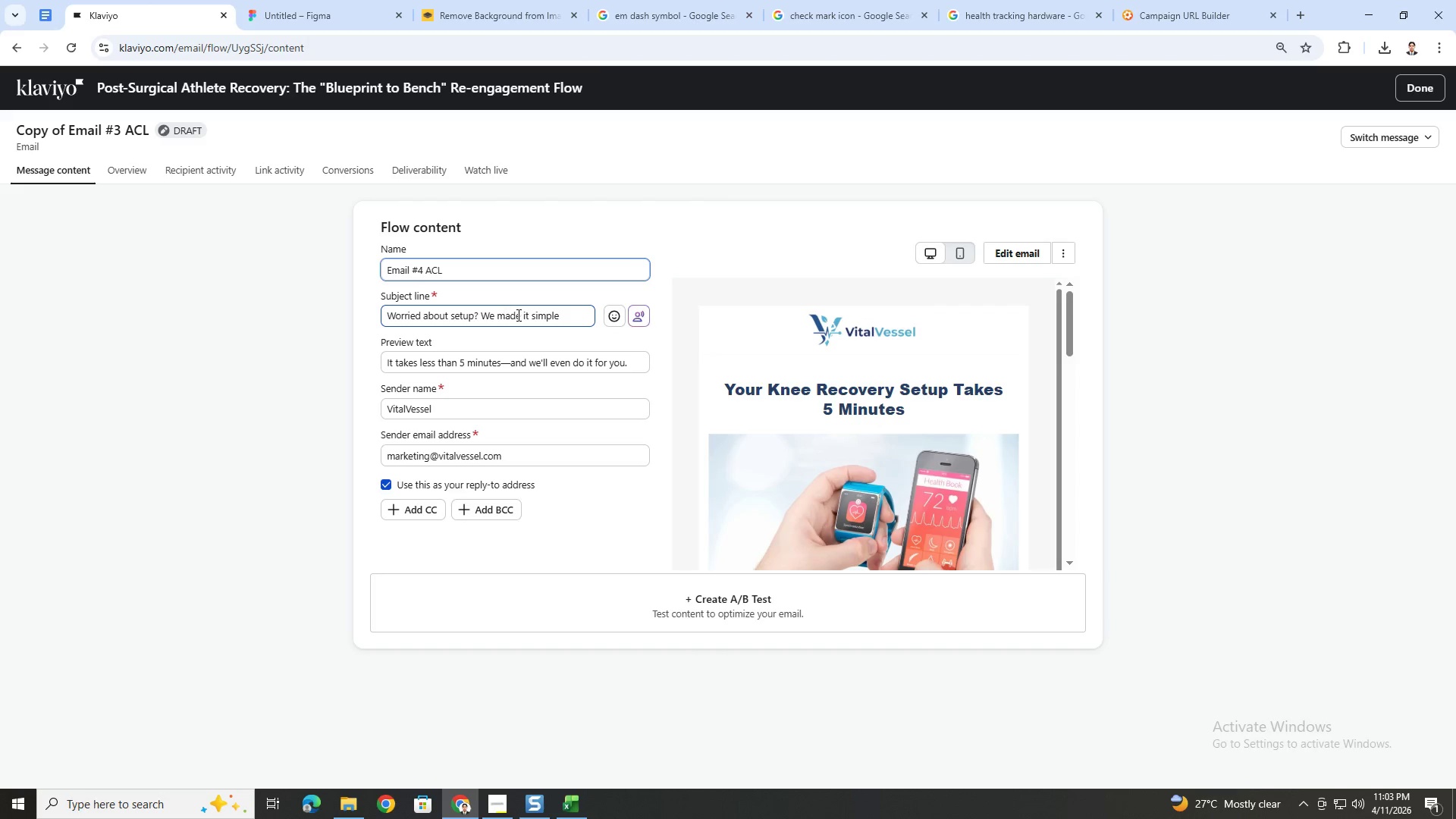 
left_click([517, 315])
 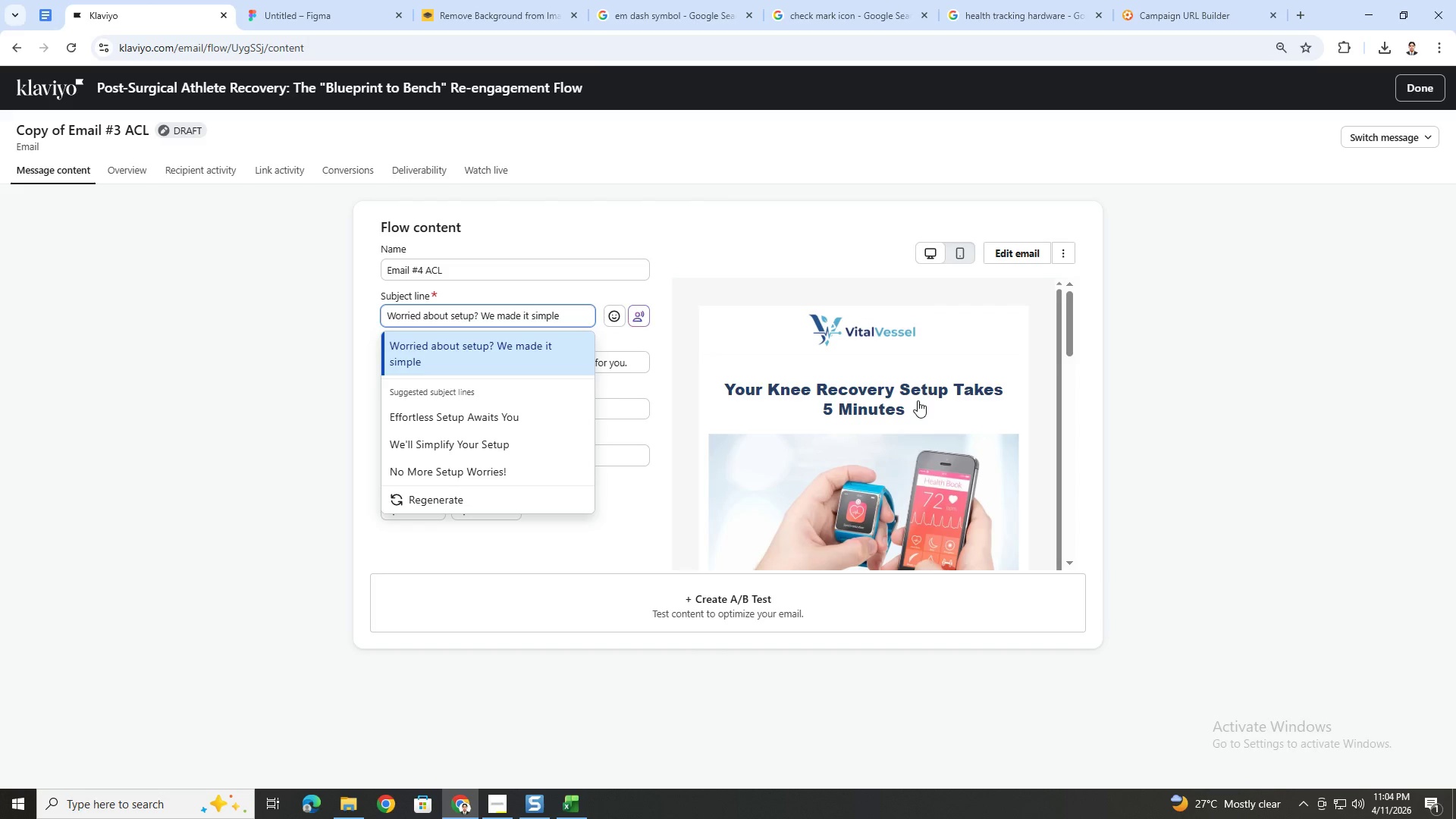 
wait(27.17)
 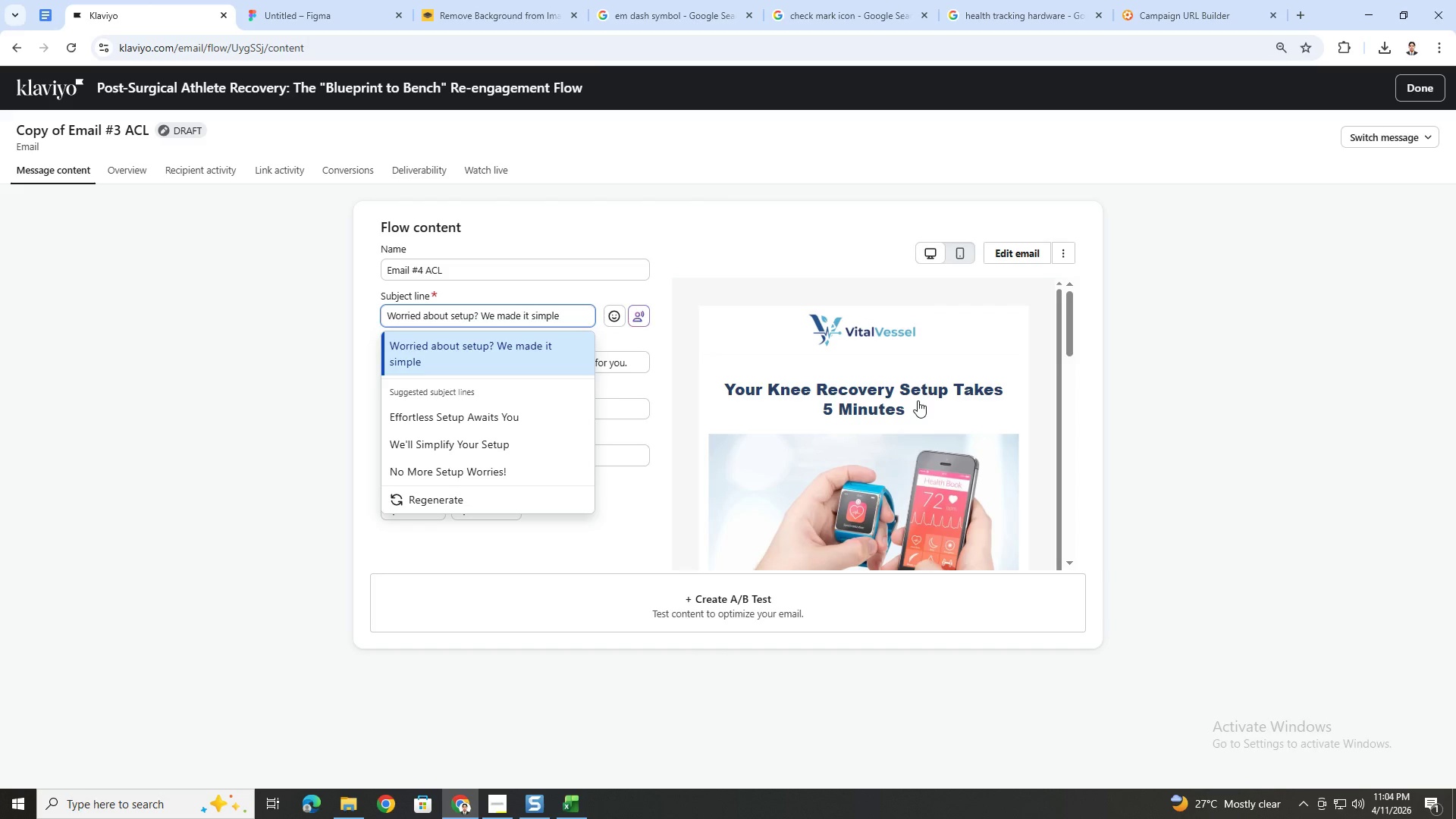 
left_click([675, 253])
 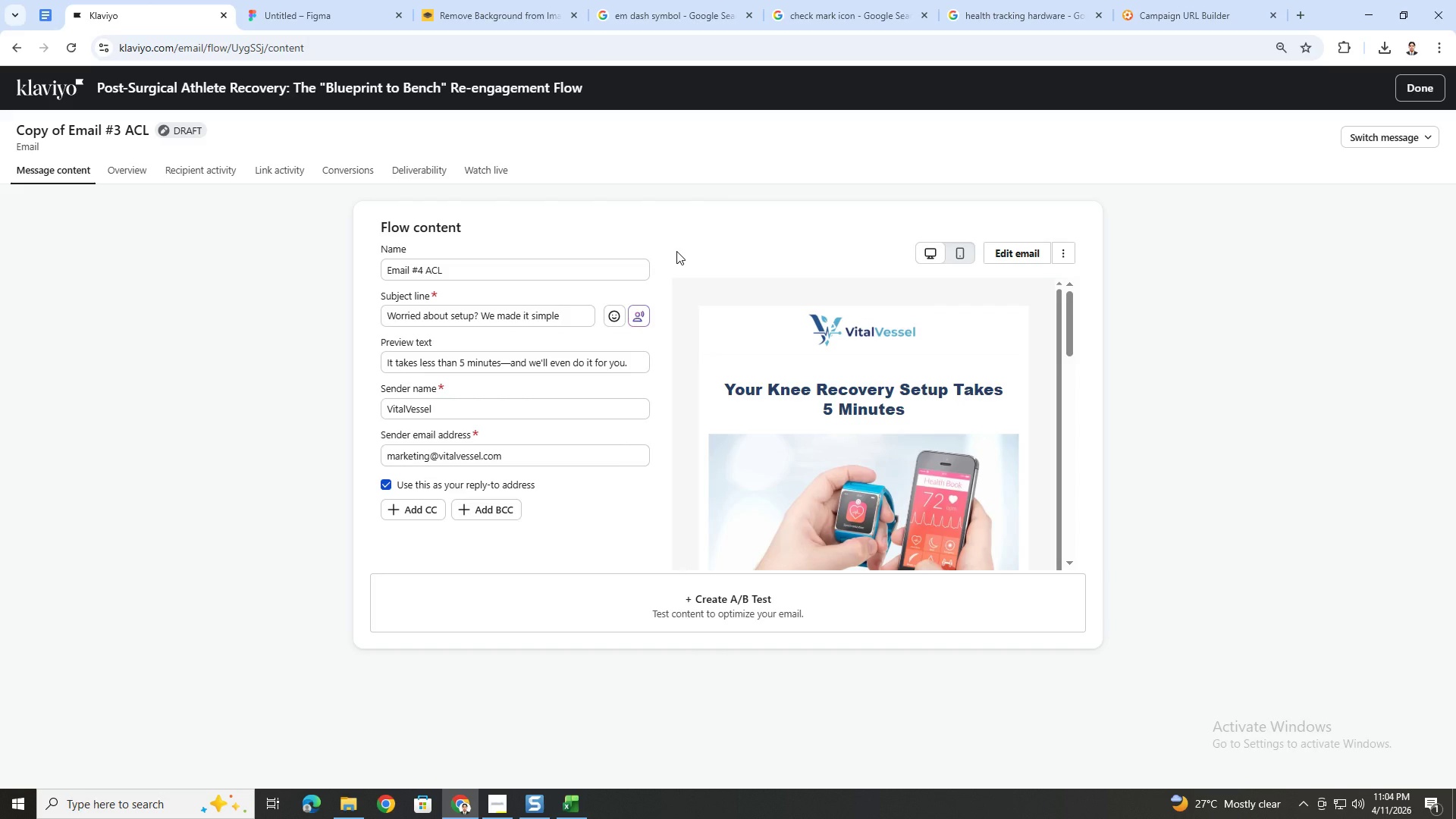 
wait(7.92)
 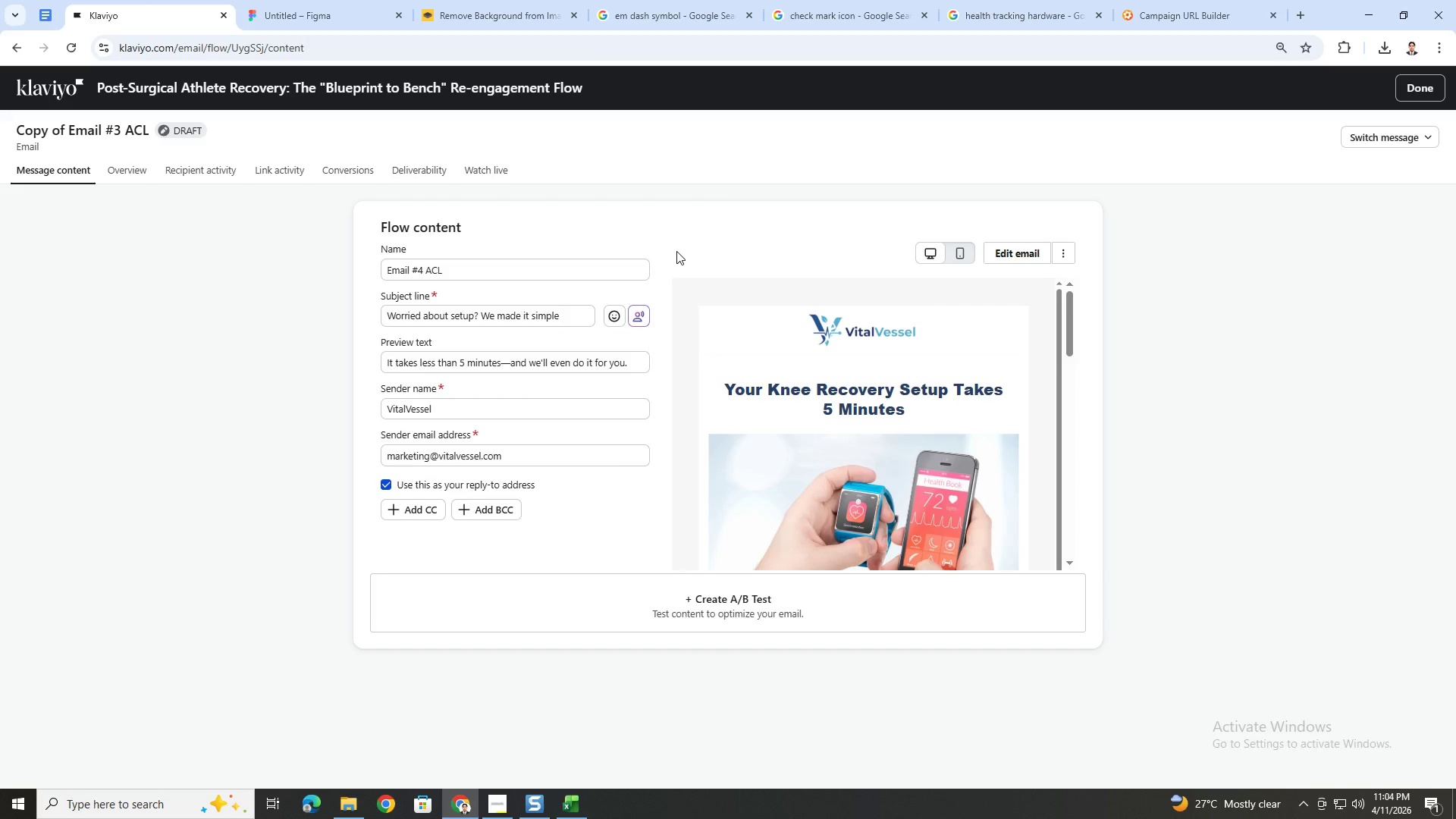 
scroll: coordinate [940, 417], scroll_direction: down, amount: 11.0
 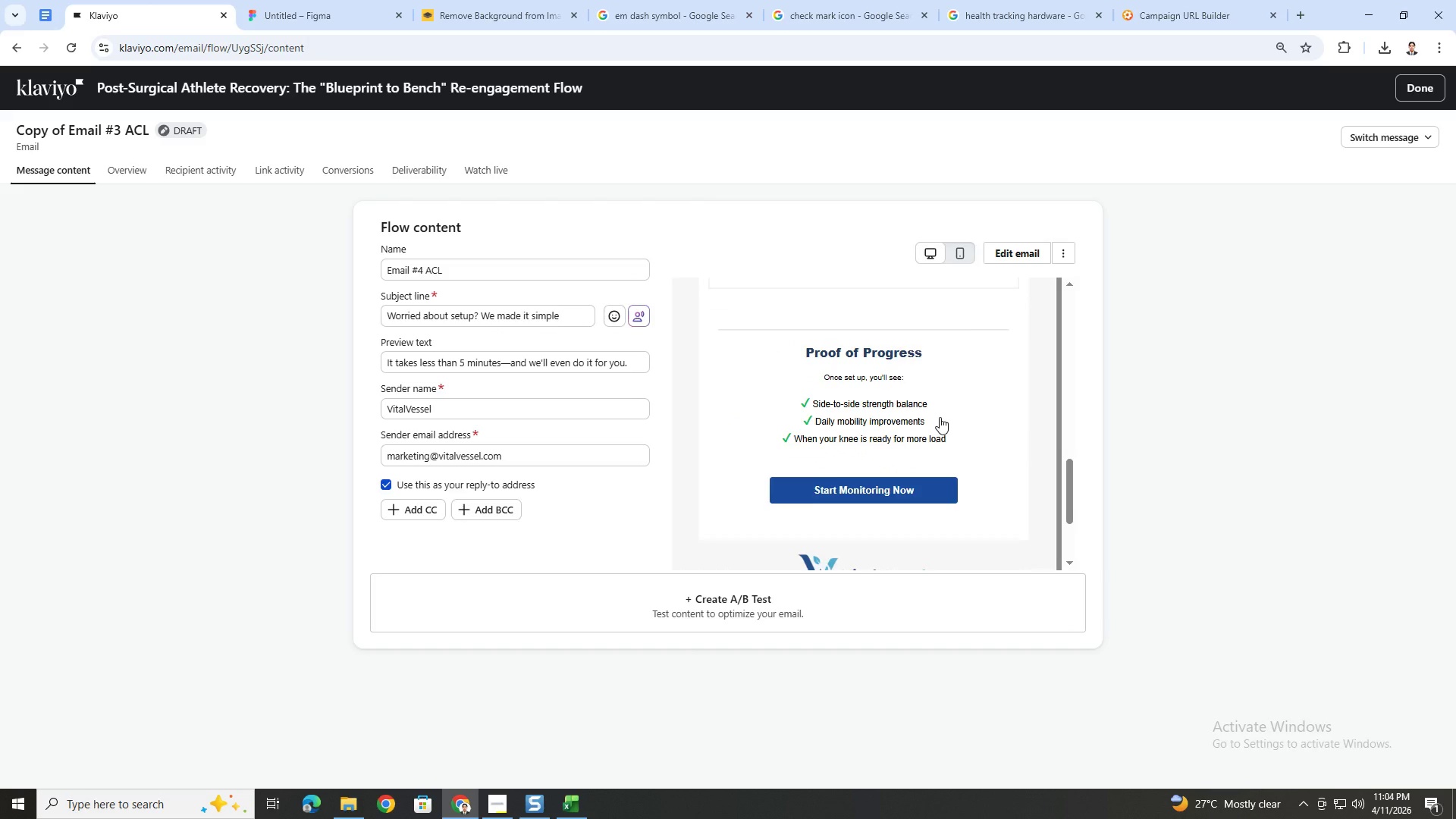 
scroll: coordinate [940, 417], scroll_direction: up, amount: 5.0
 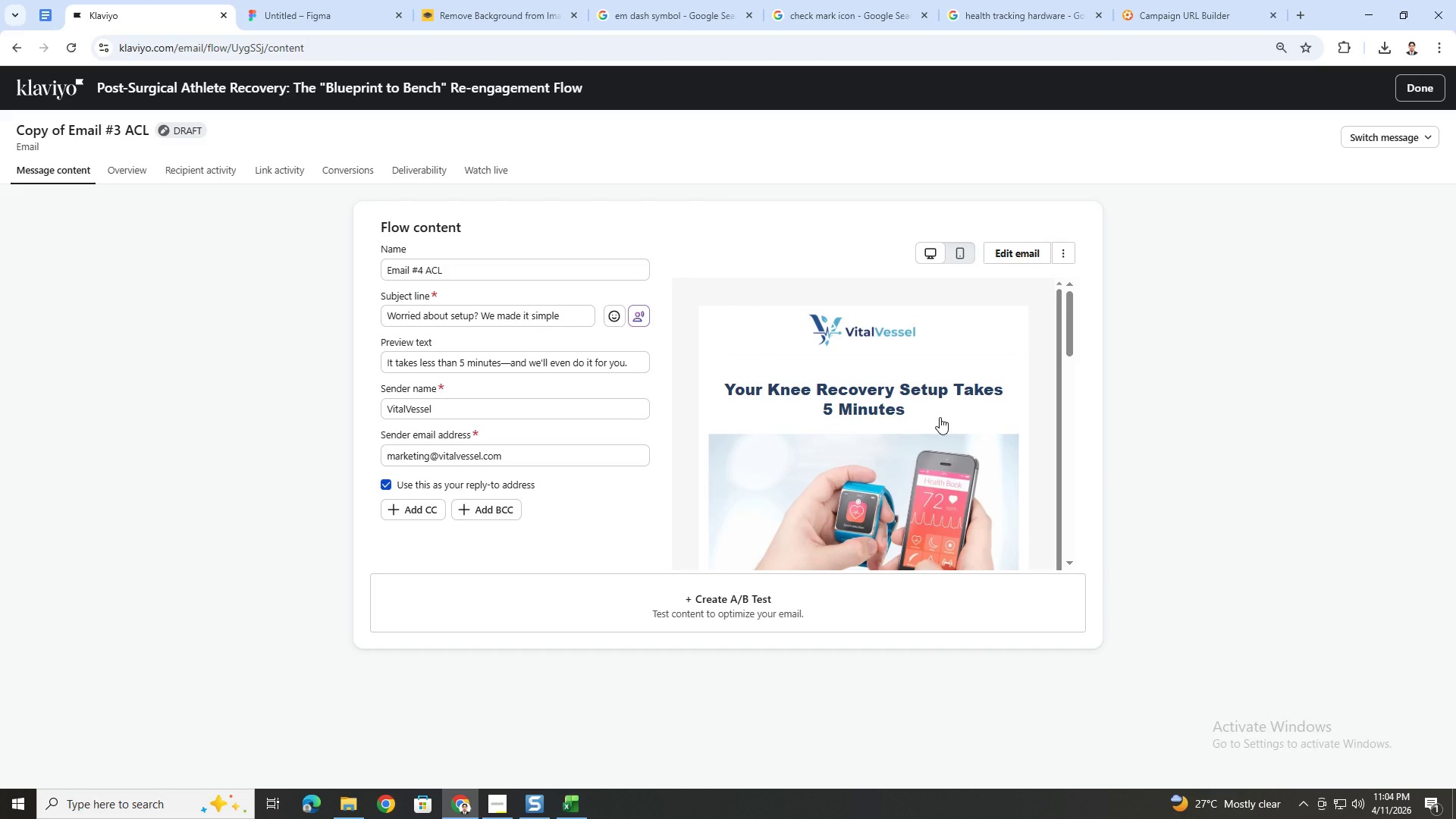 
scroll: coordinate [940, 417], scroll_direction: down, amount: 15.0
 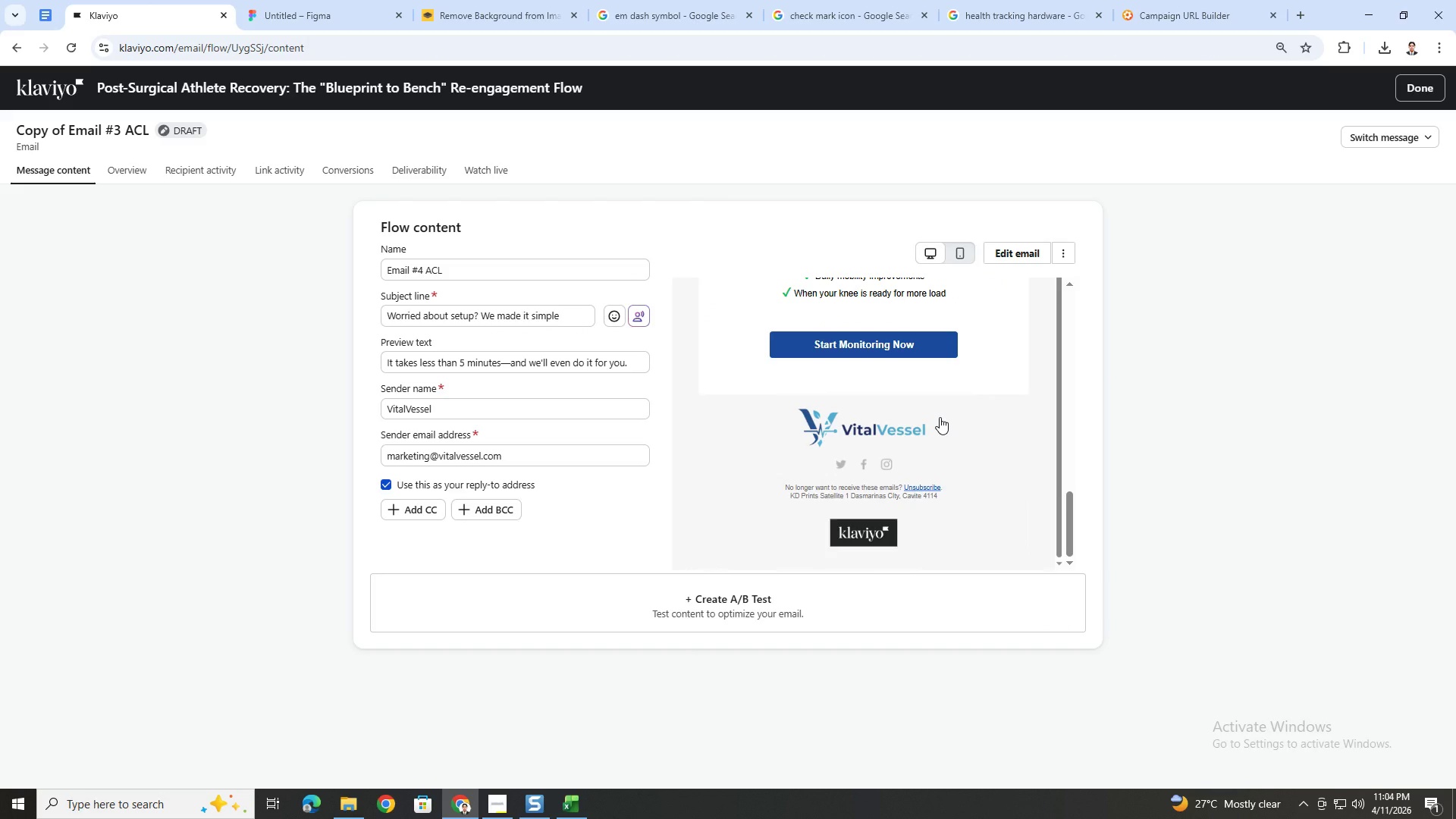 
wait(19.34)
 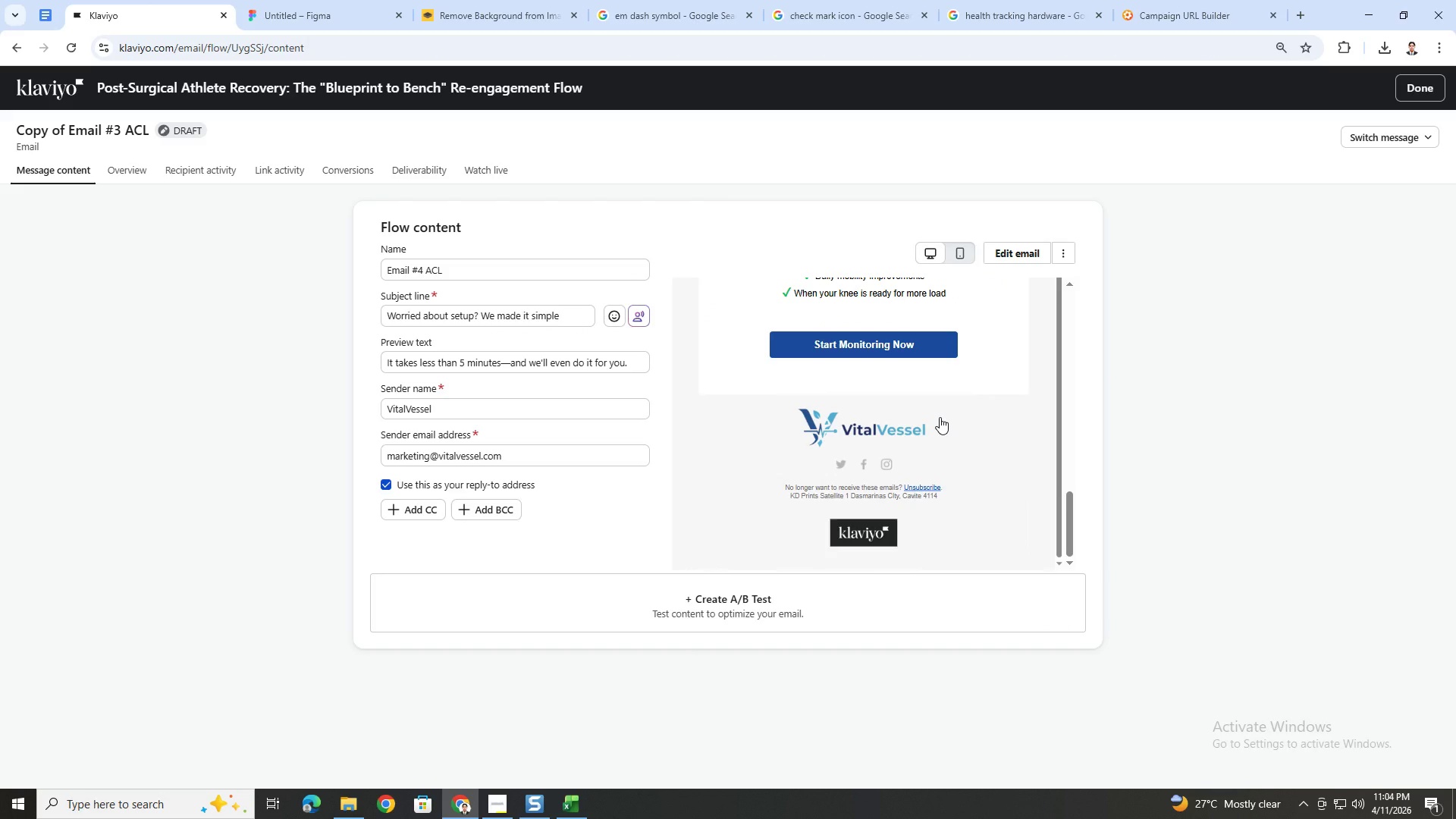 
scroll: coordinate [867, 209], scroll_direction: down, amount: 2.0
 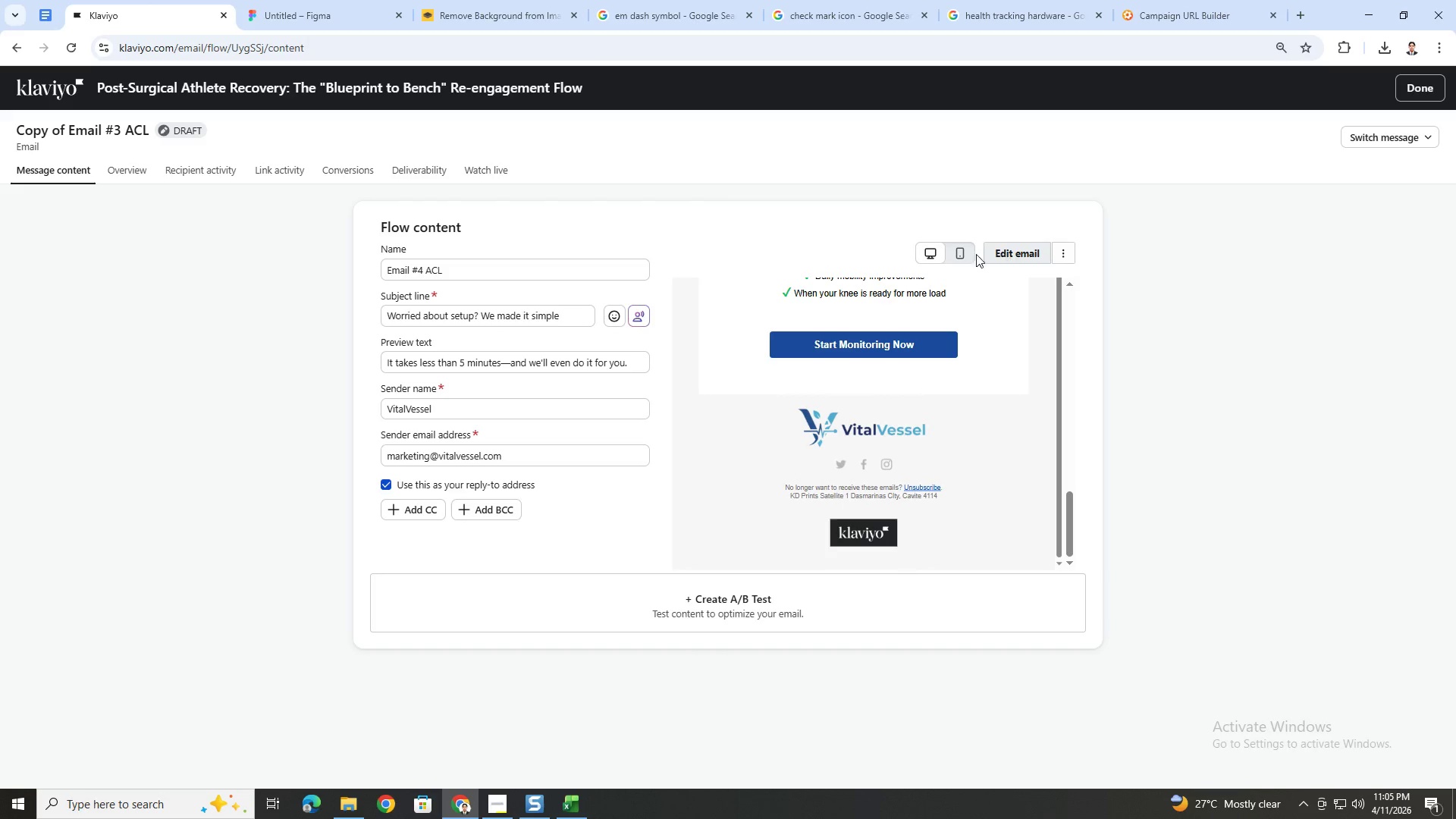 
scroll: coordinate [971, 440], scroll_direction: up, amount: 12.0
 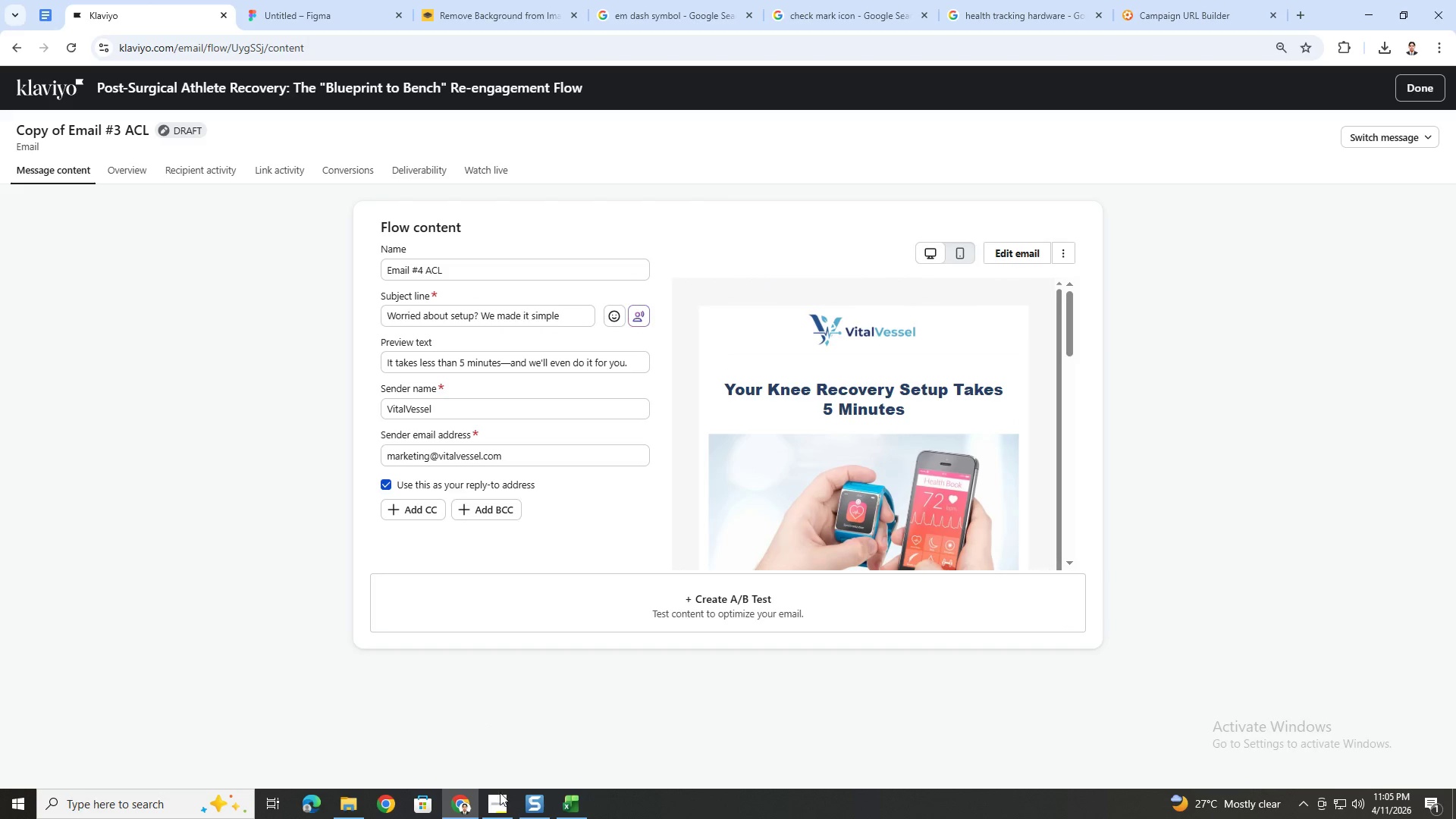 
left_click([503, 812])